 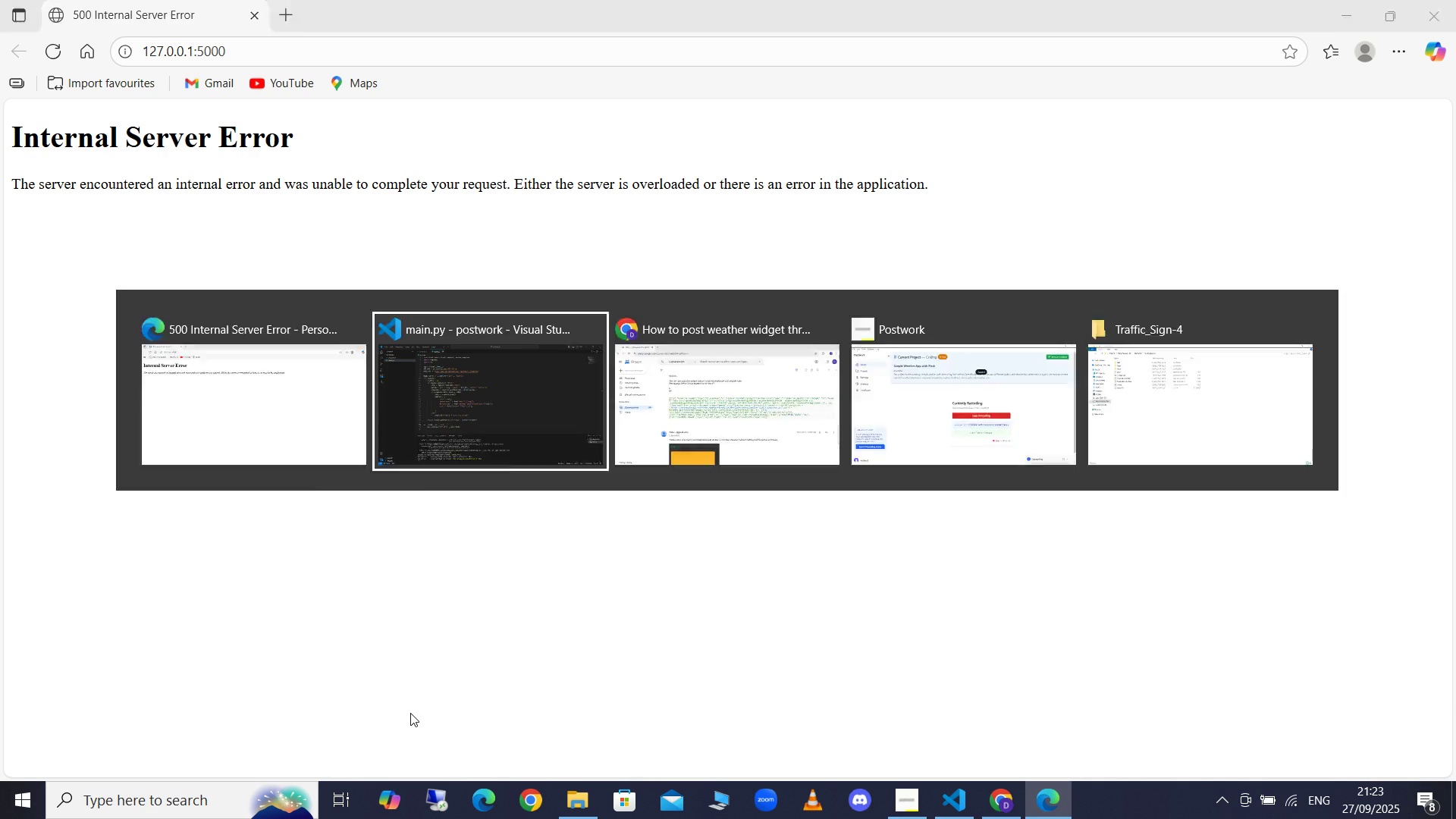 
key(Alt+Tab)
 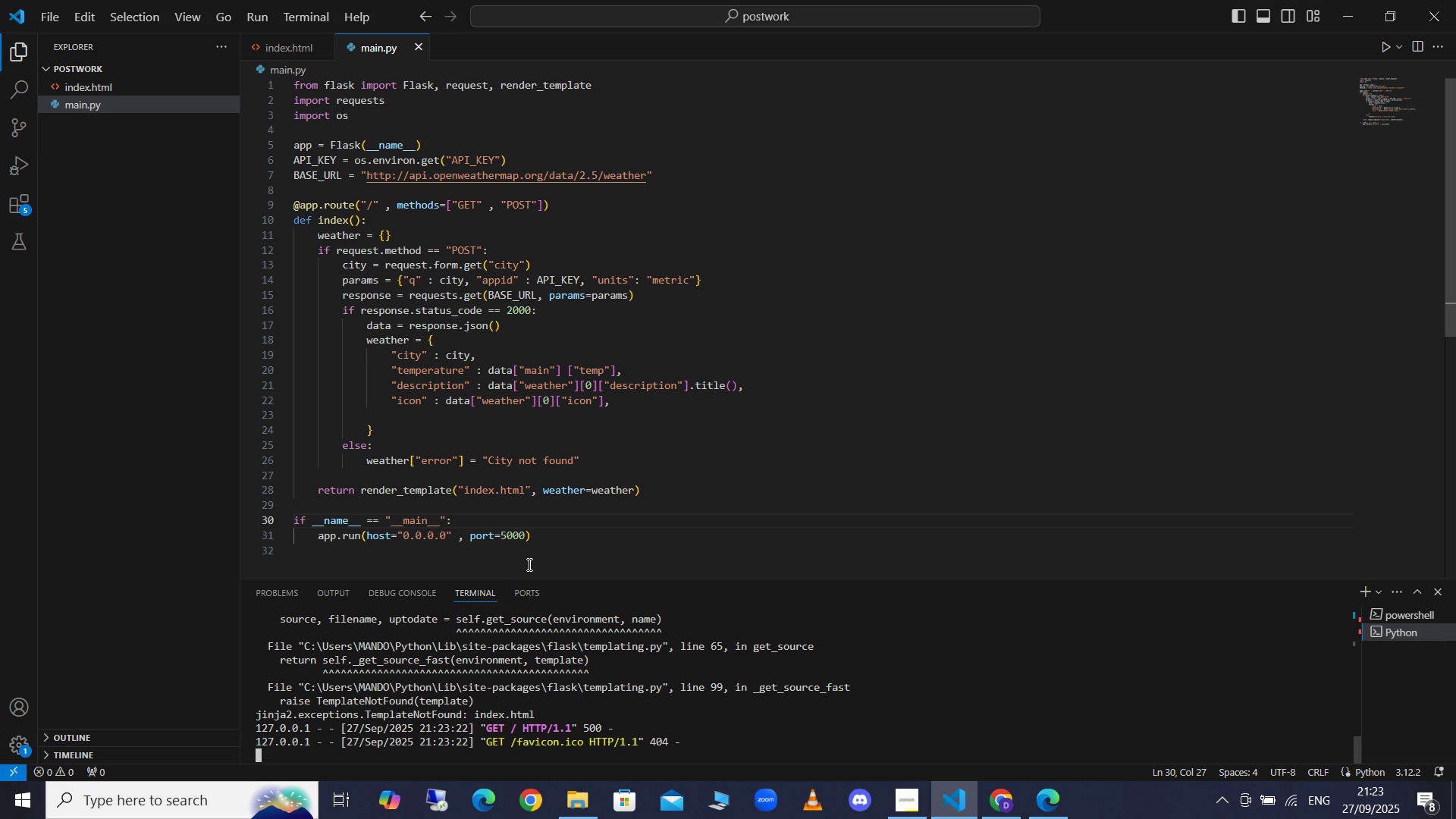 
key(Control+ControlLeft)
 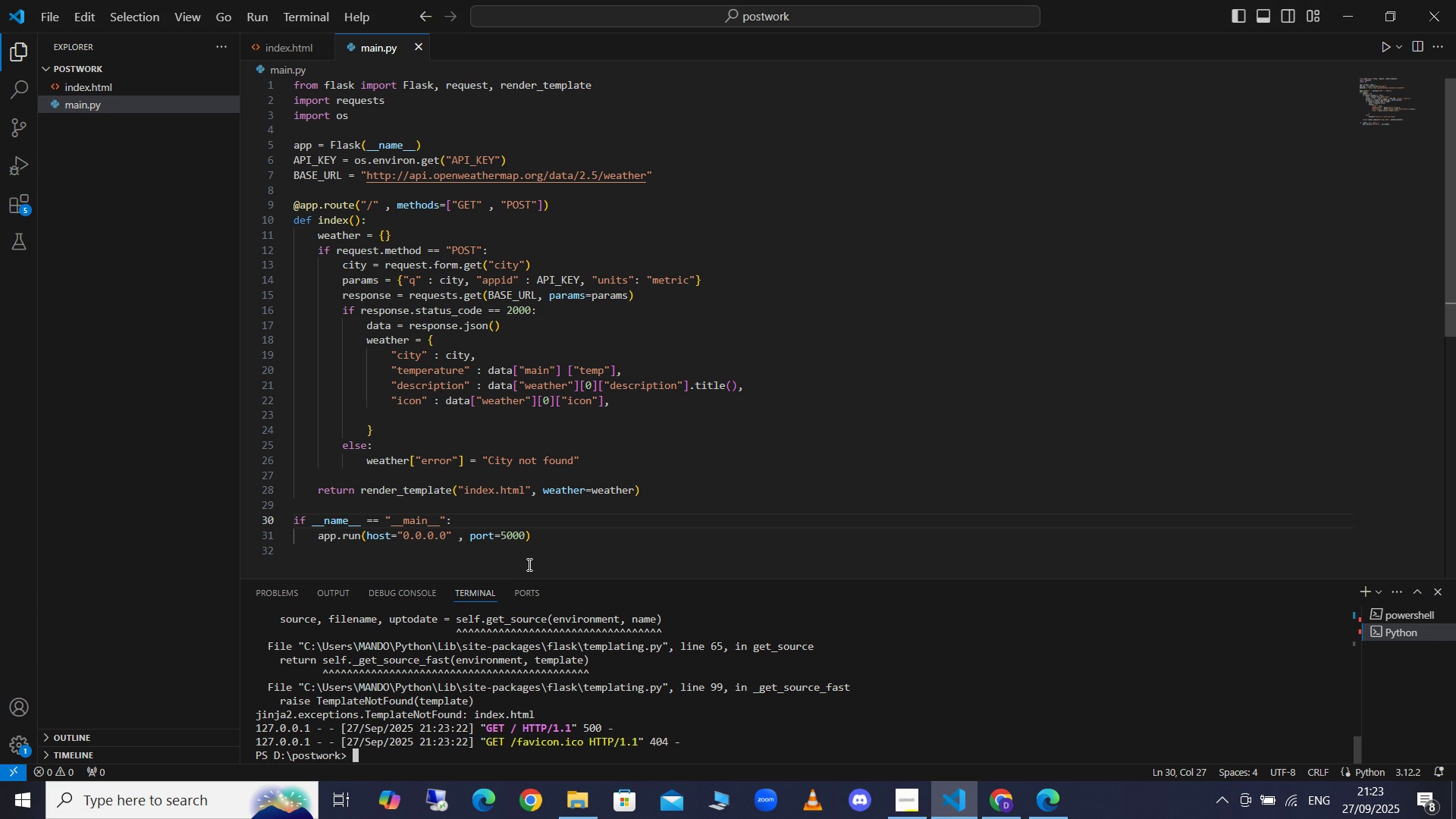 
key(Control+C)
 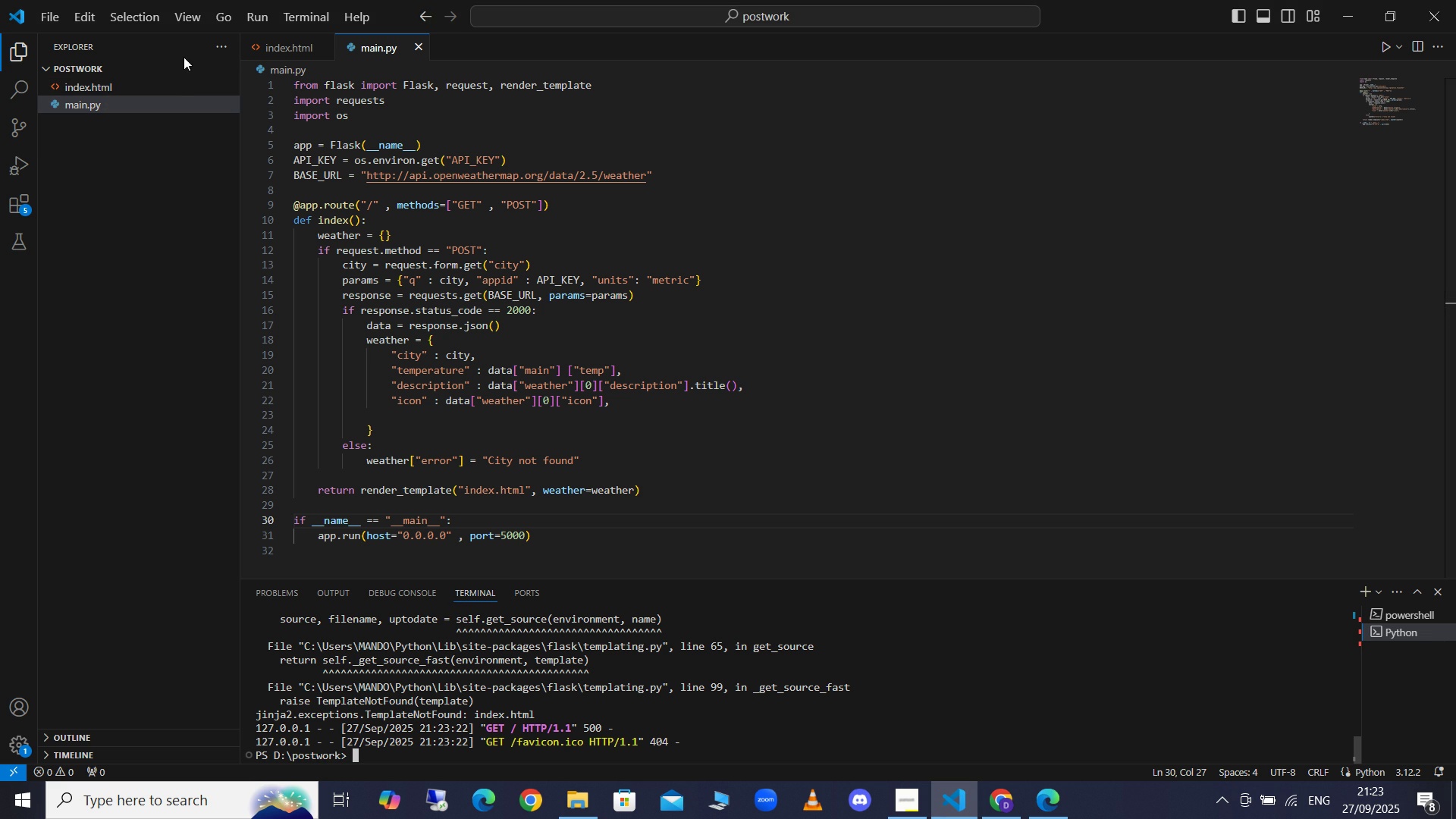 
left_click([193, 69])
 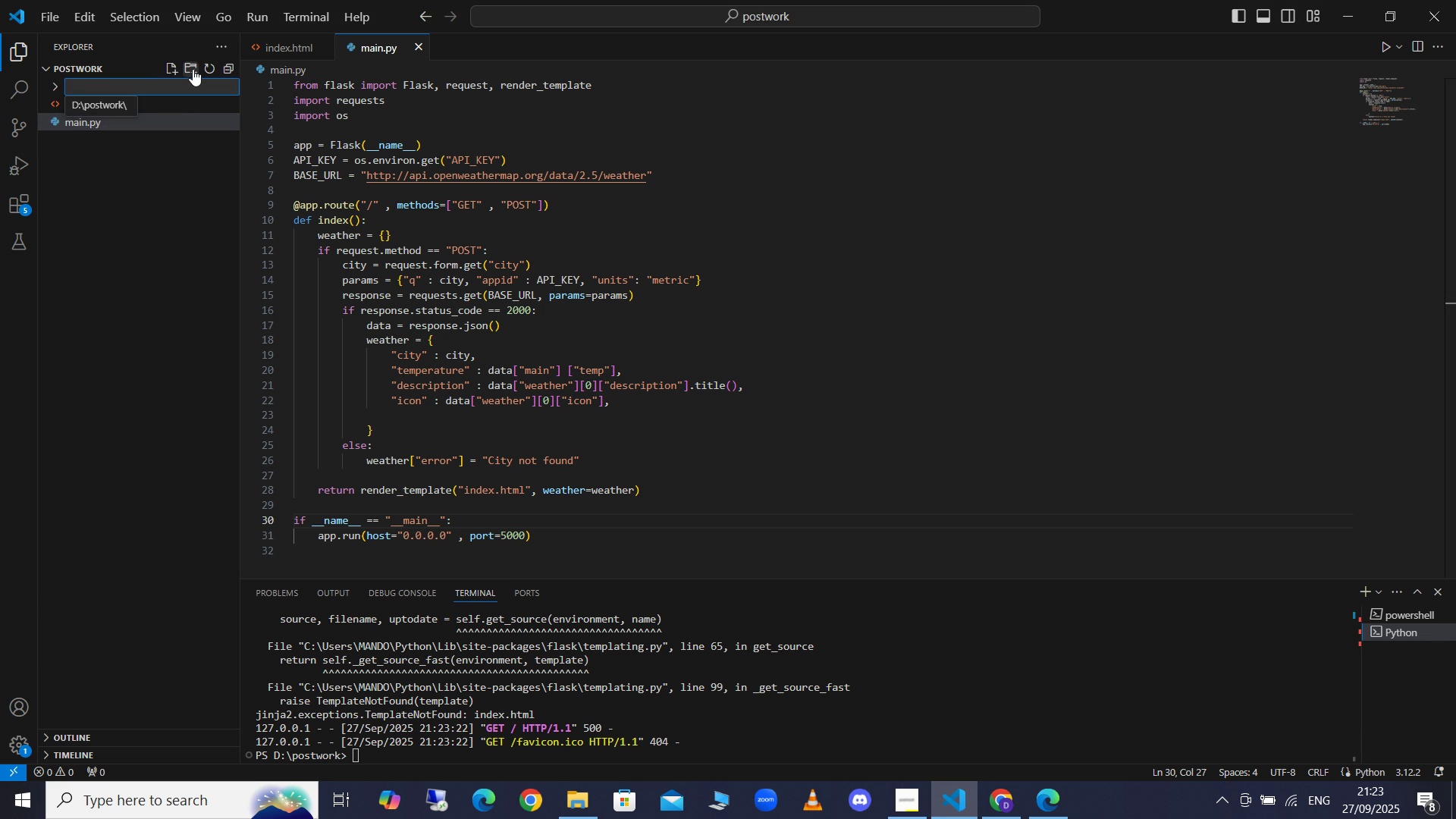 
type(templates)
 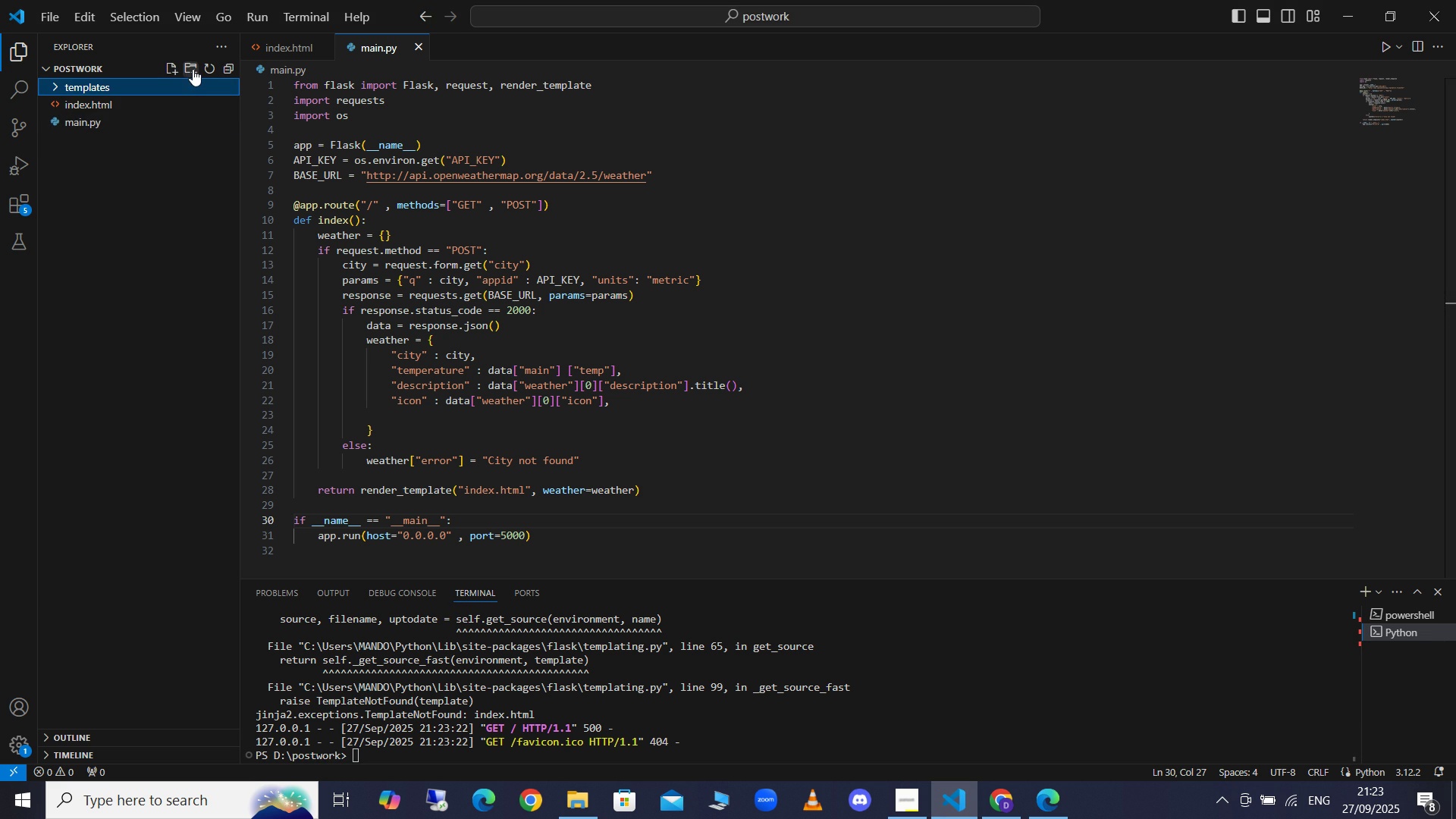 
key(Enter)
 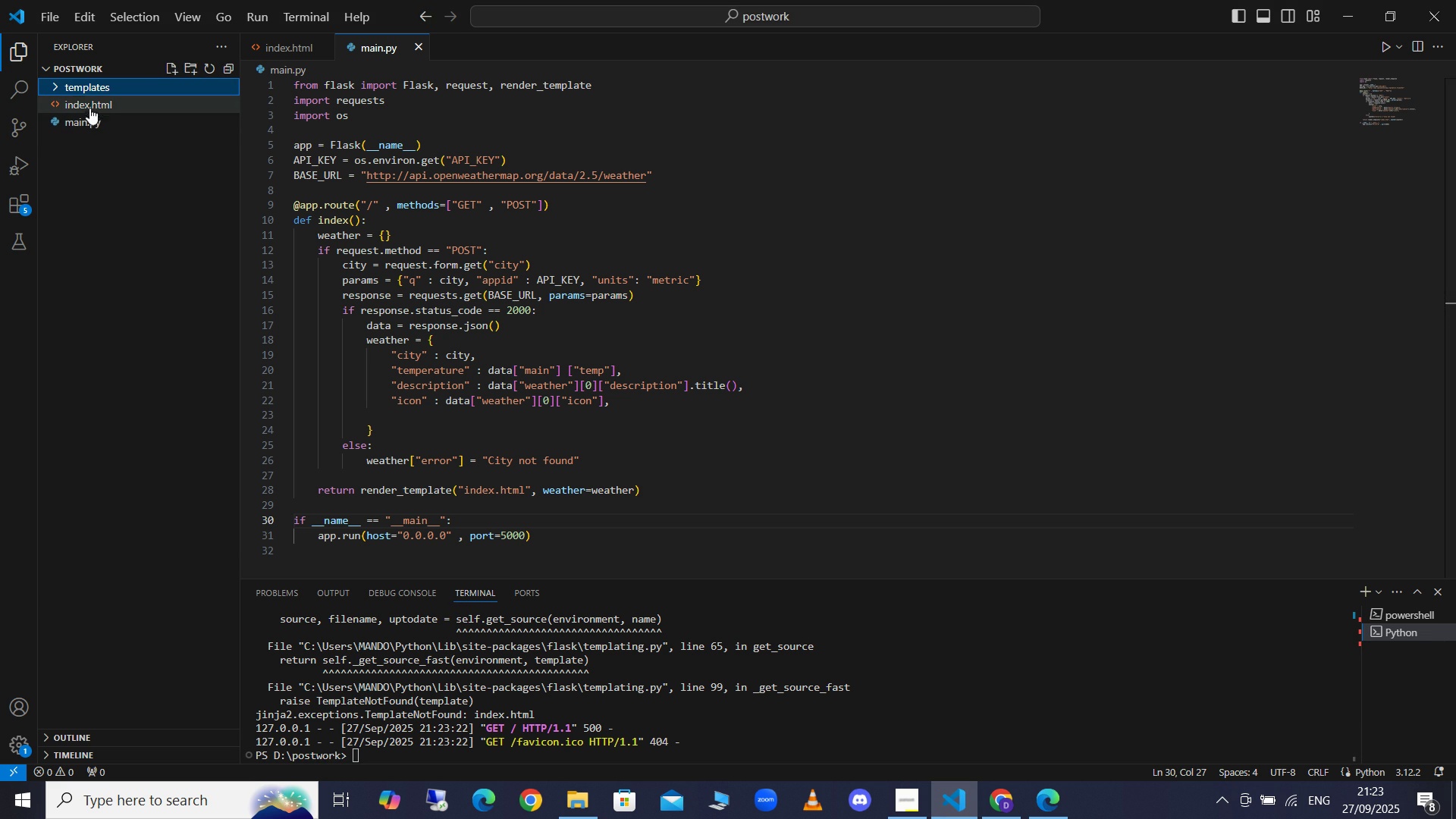 
left_click_drag(start_coordinate=[91, 99], to_coordinate=[92, 84])